 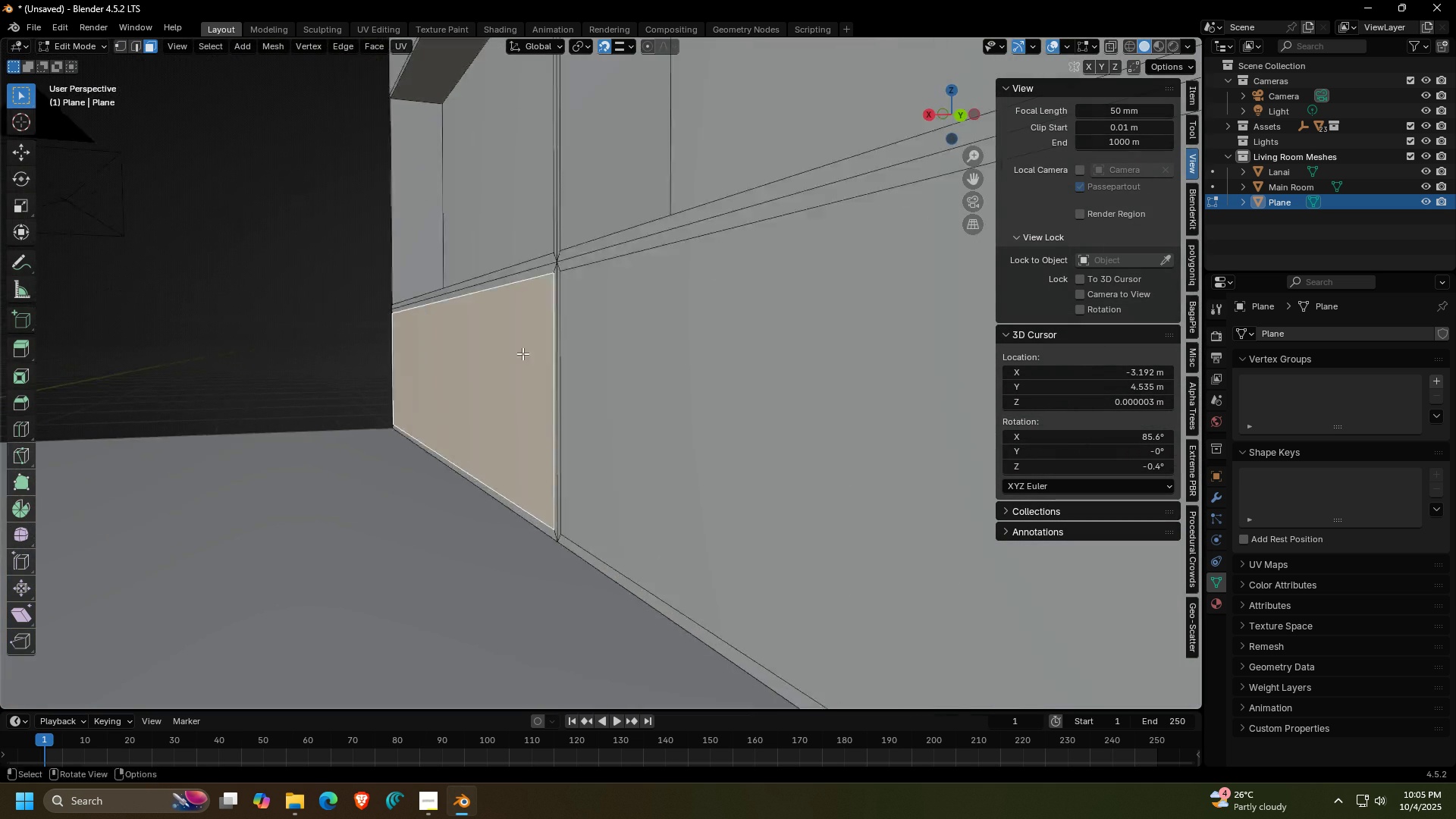 
scroll: coordinate [713, 388], scroll_direction: down, amount: 3.0
 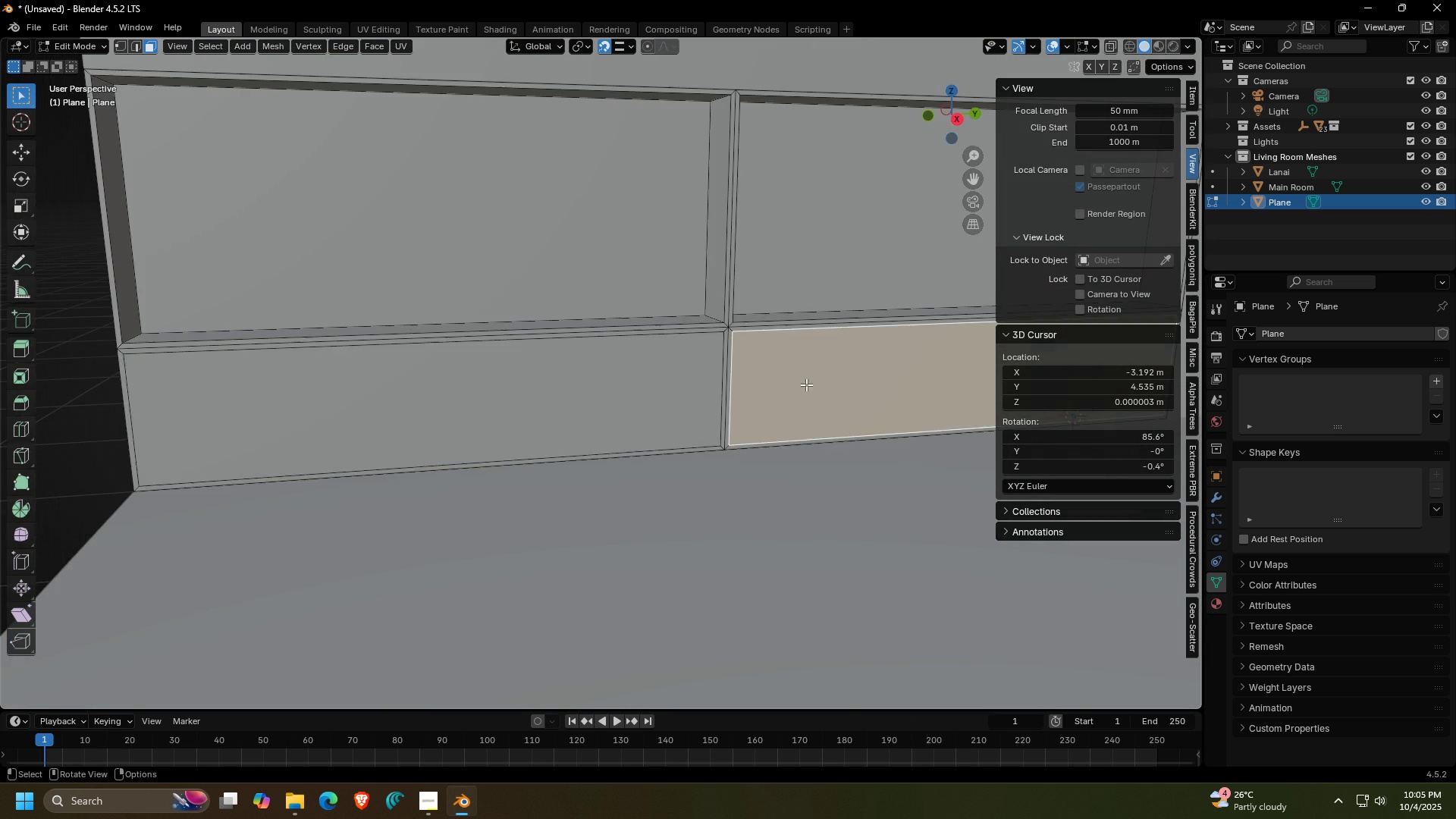 
left_click([793, 378])
 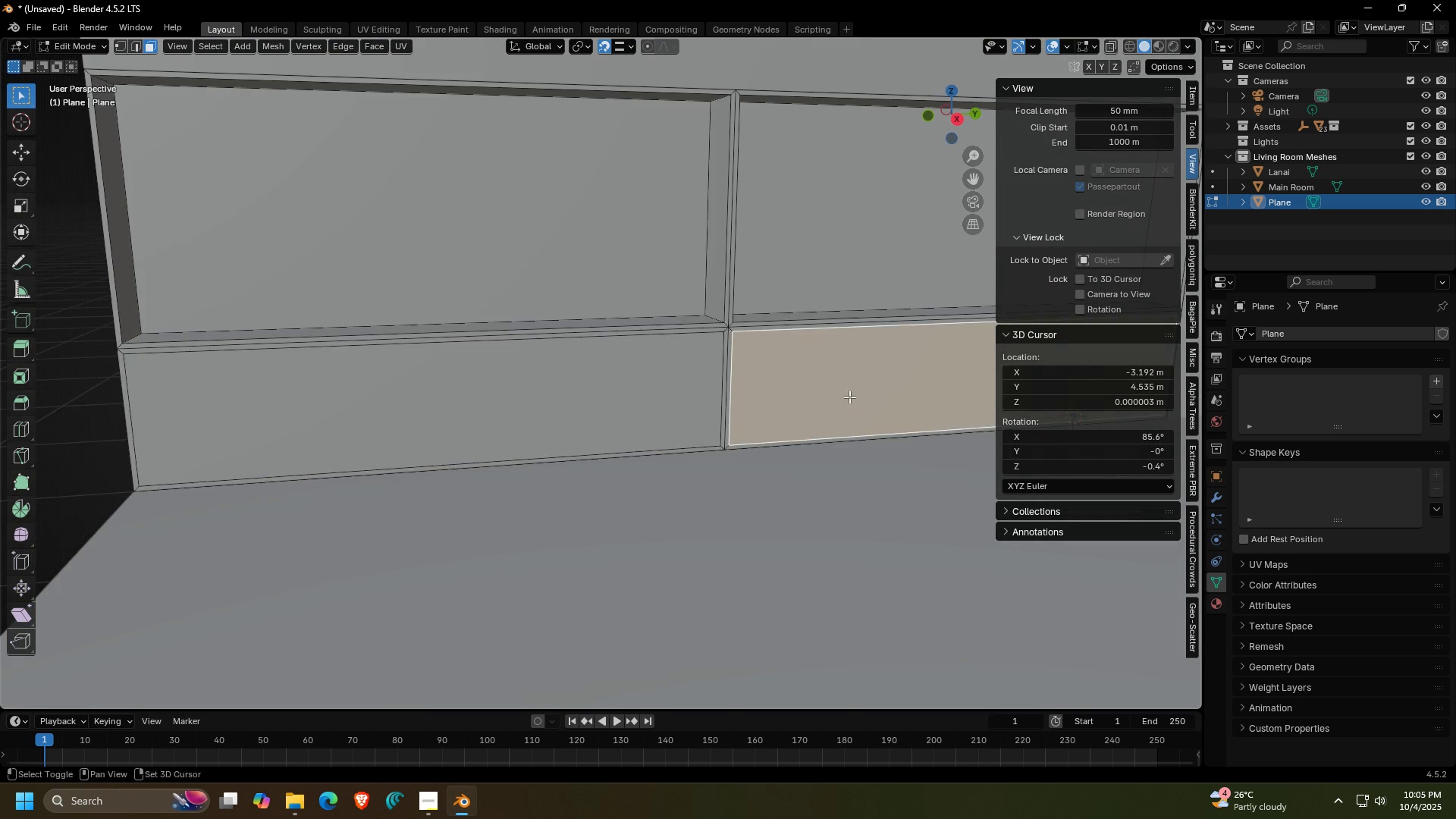 
key(Shift+ShiftLeft)
 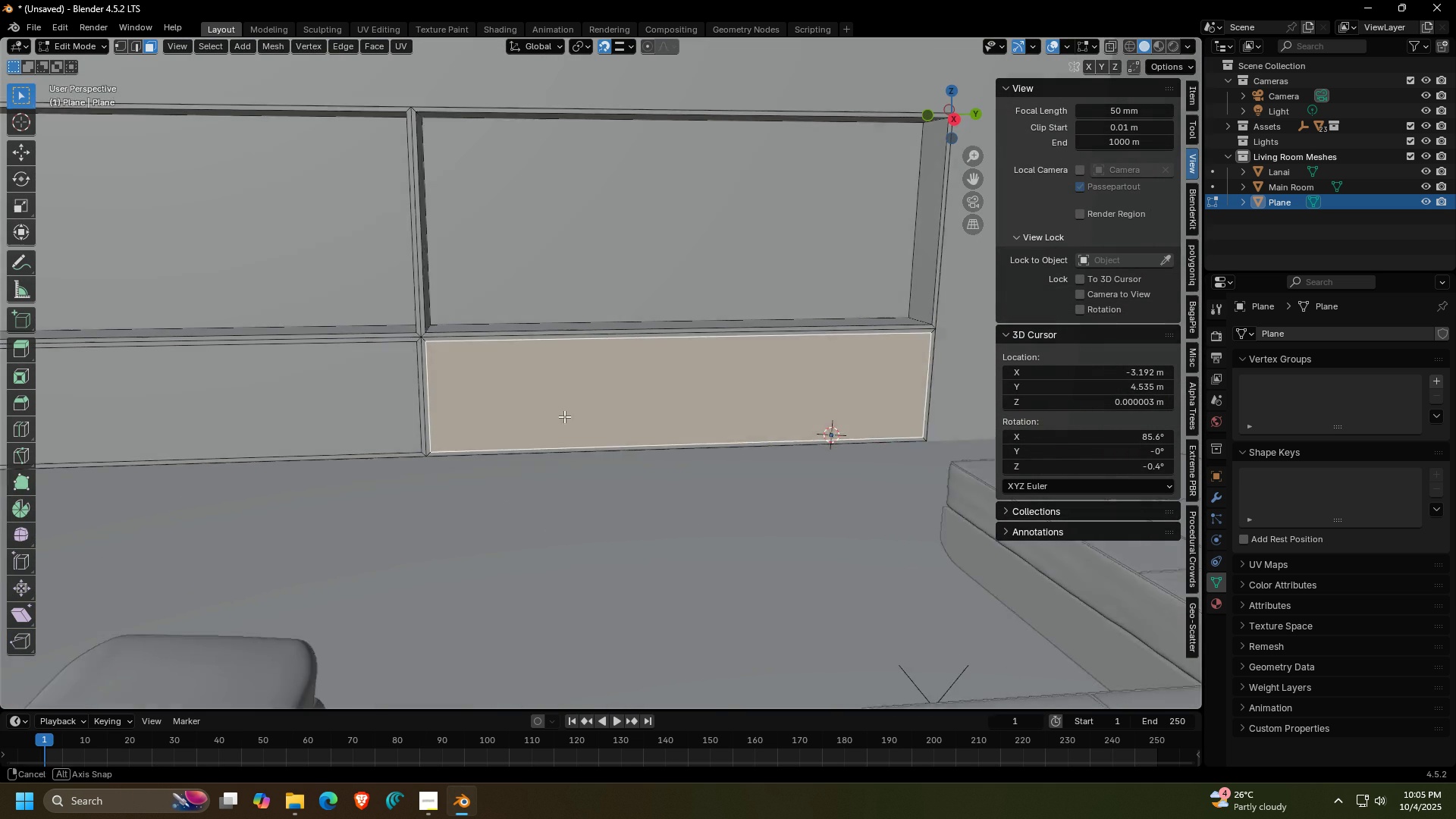 
scroll: coordinate [635, 427], scroll_direction: up, amount: 2.0